 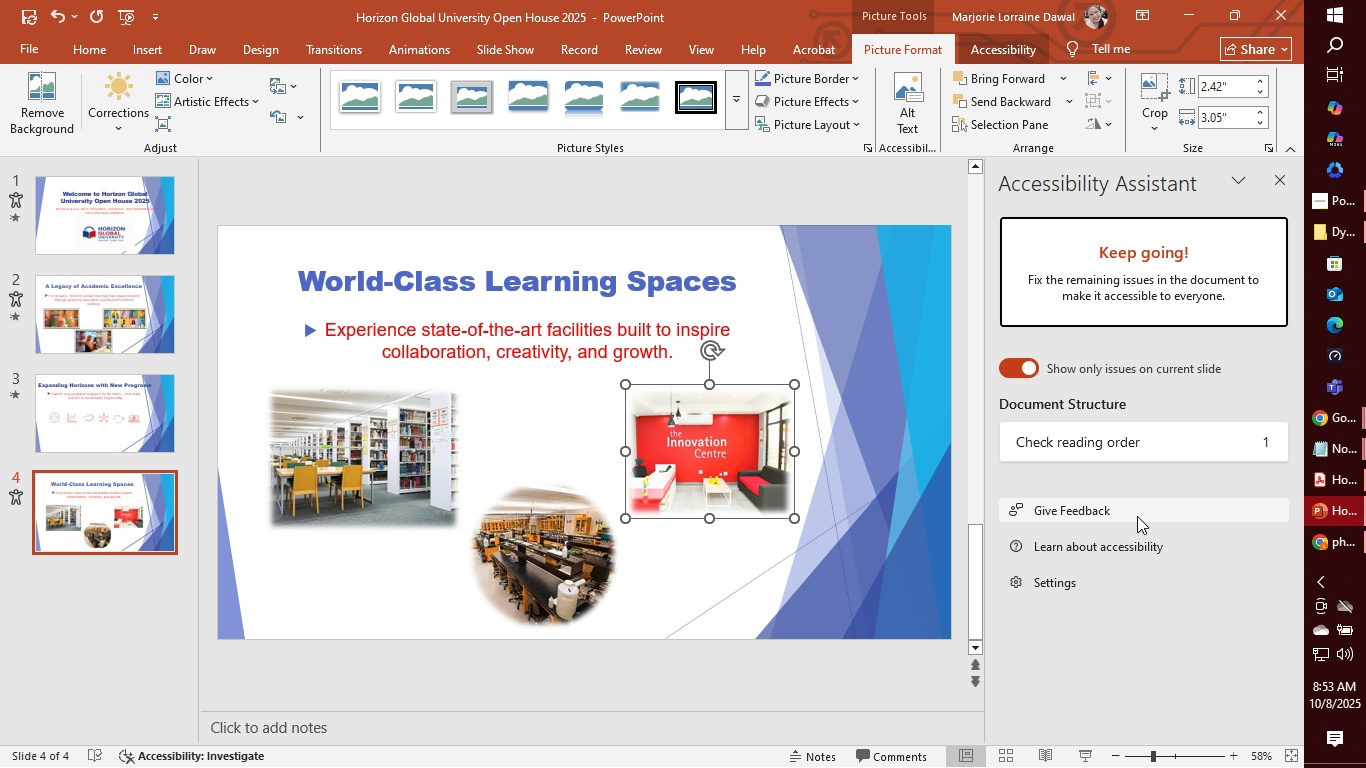 
left_click([27, 27])
 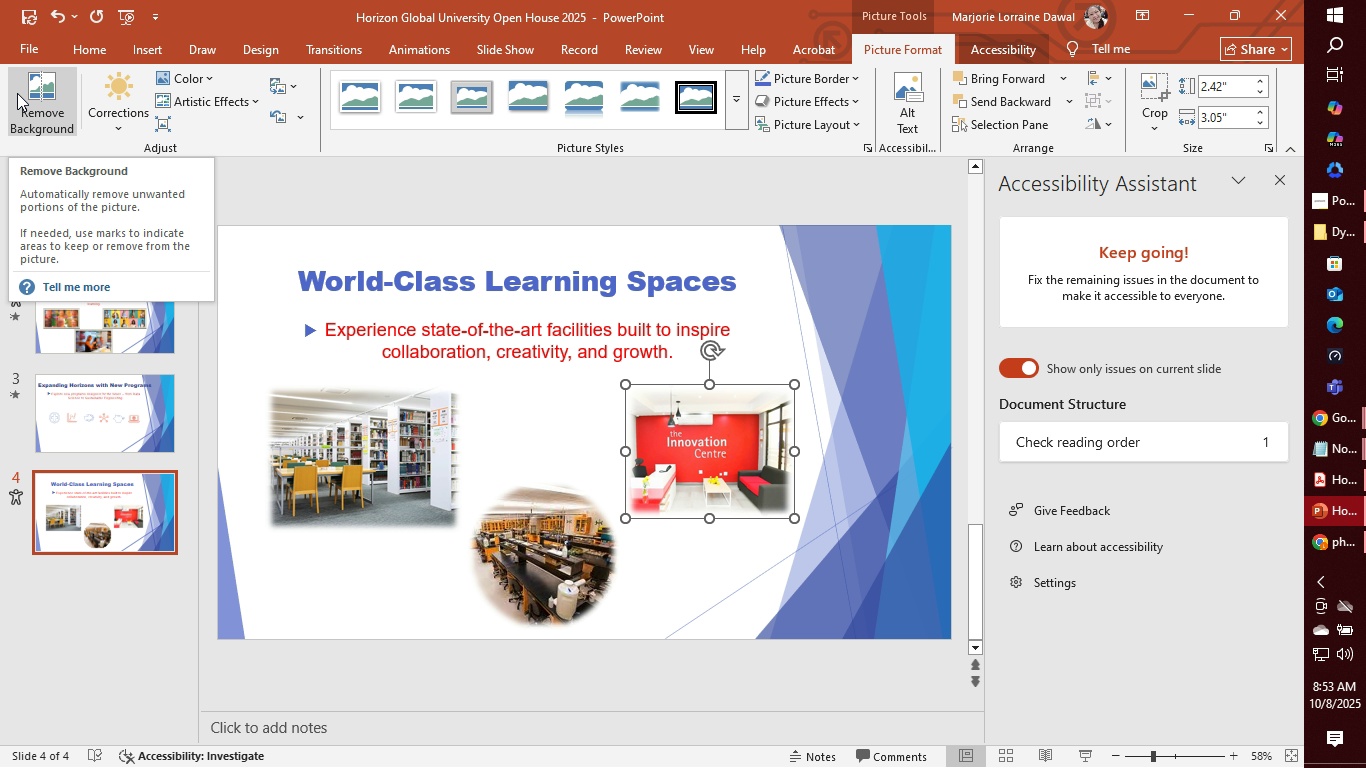 
wait(23.72)
 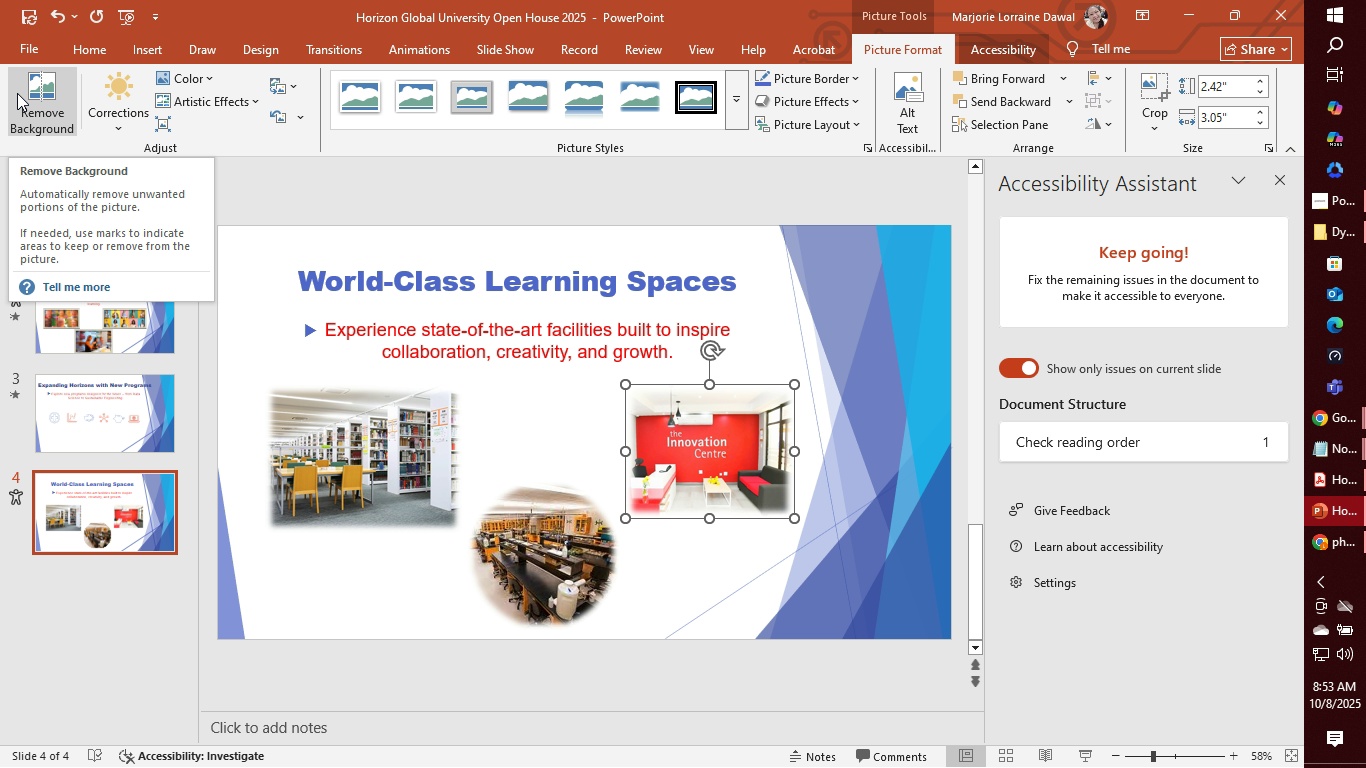 
left_click([87, 49])
 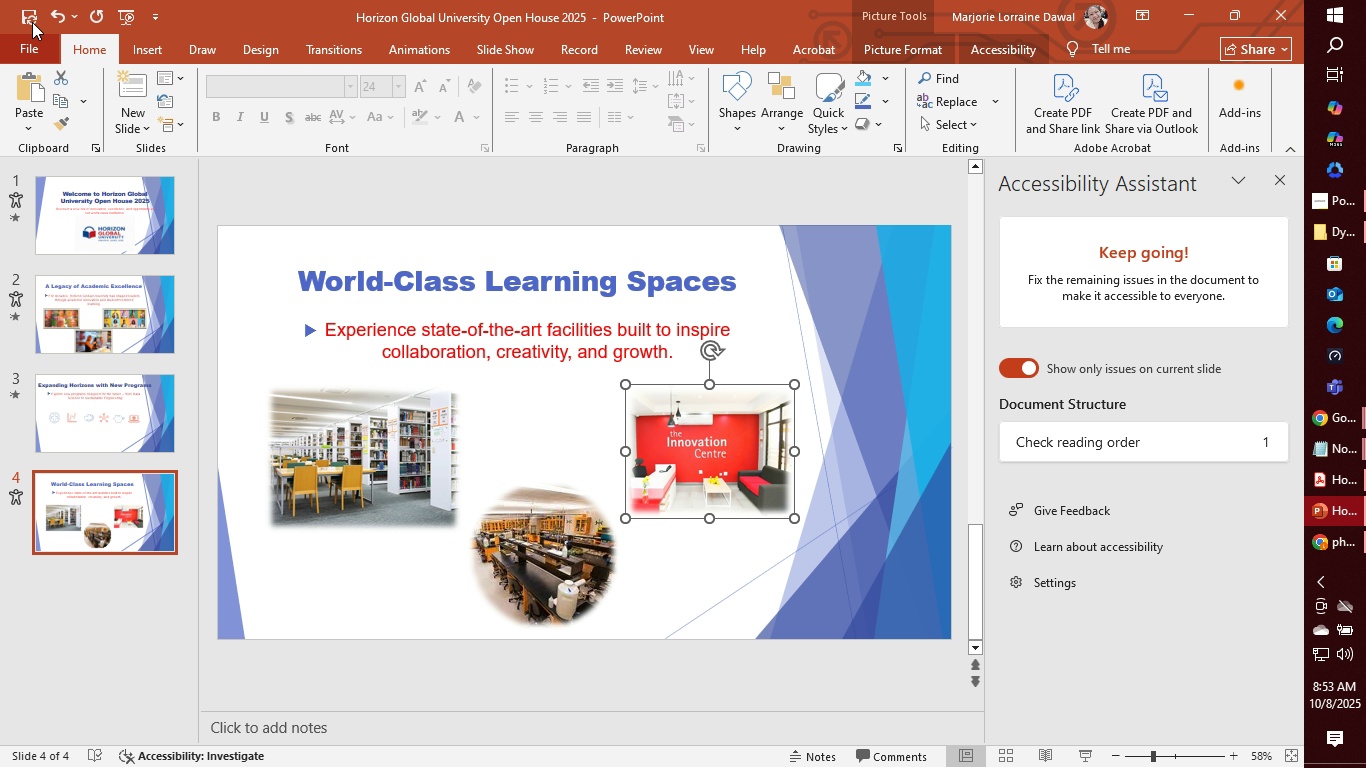 
left_click([25, 3])
 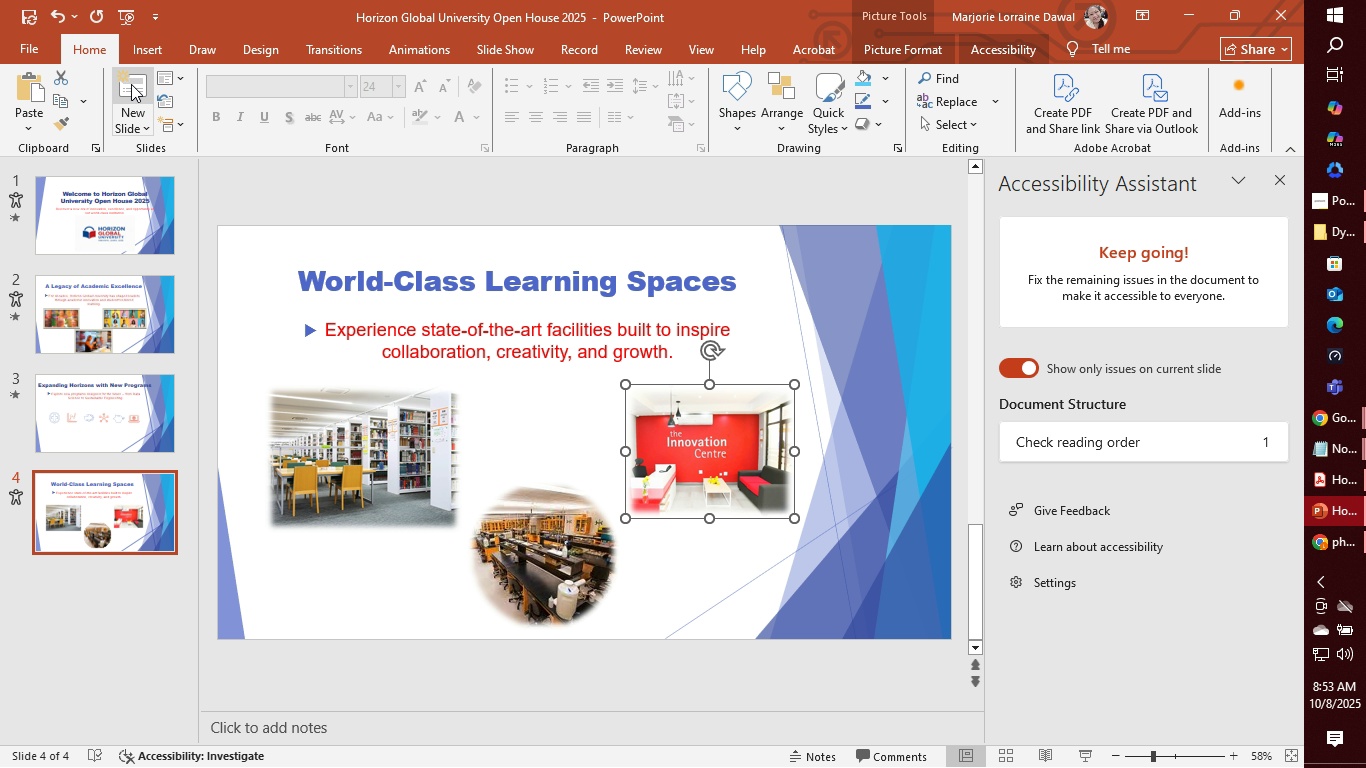 
left_click([131, 84])
 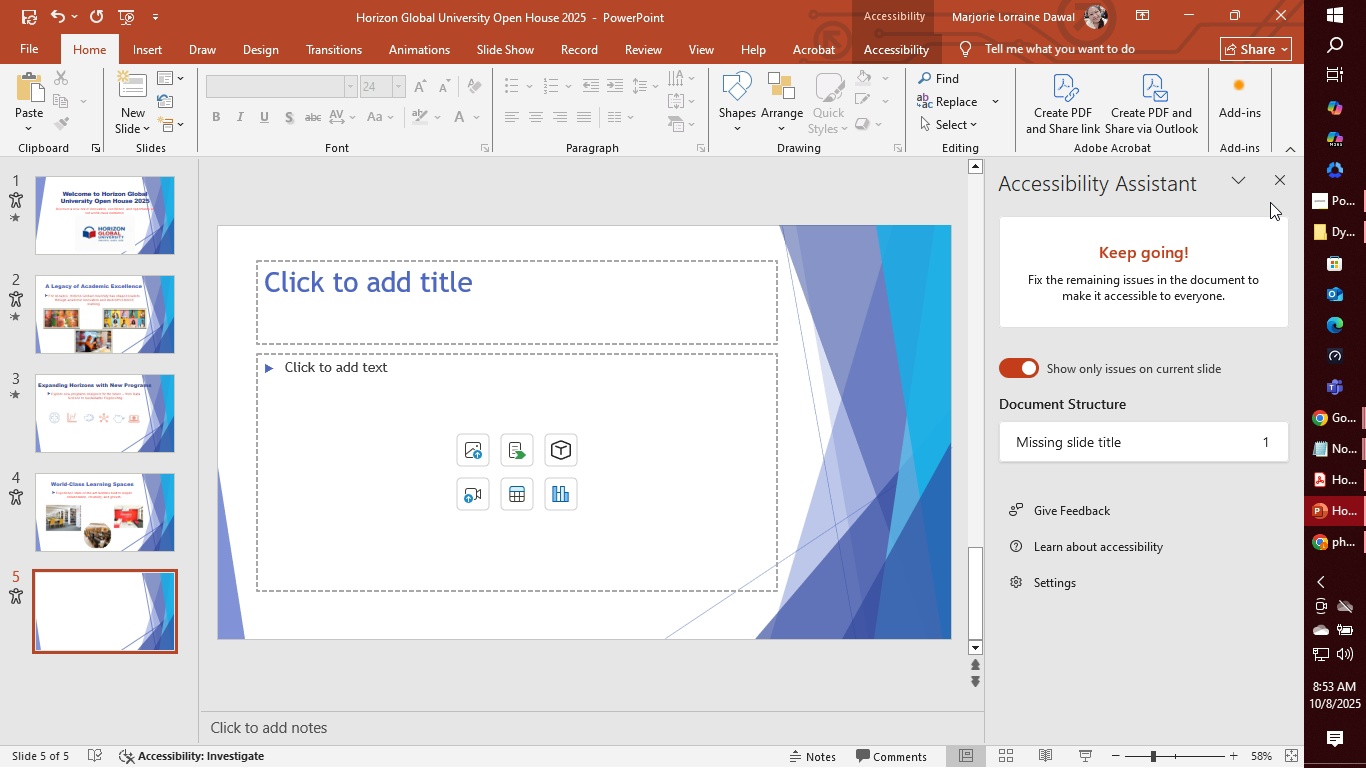 
left_click([1293, 185])
 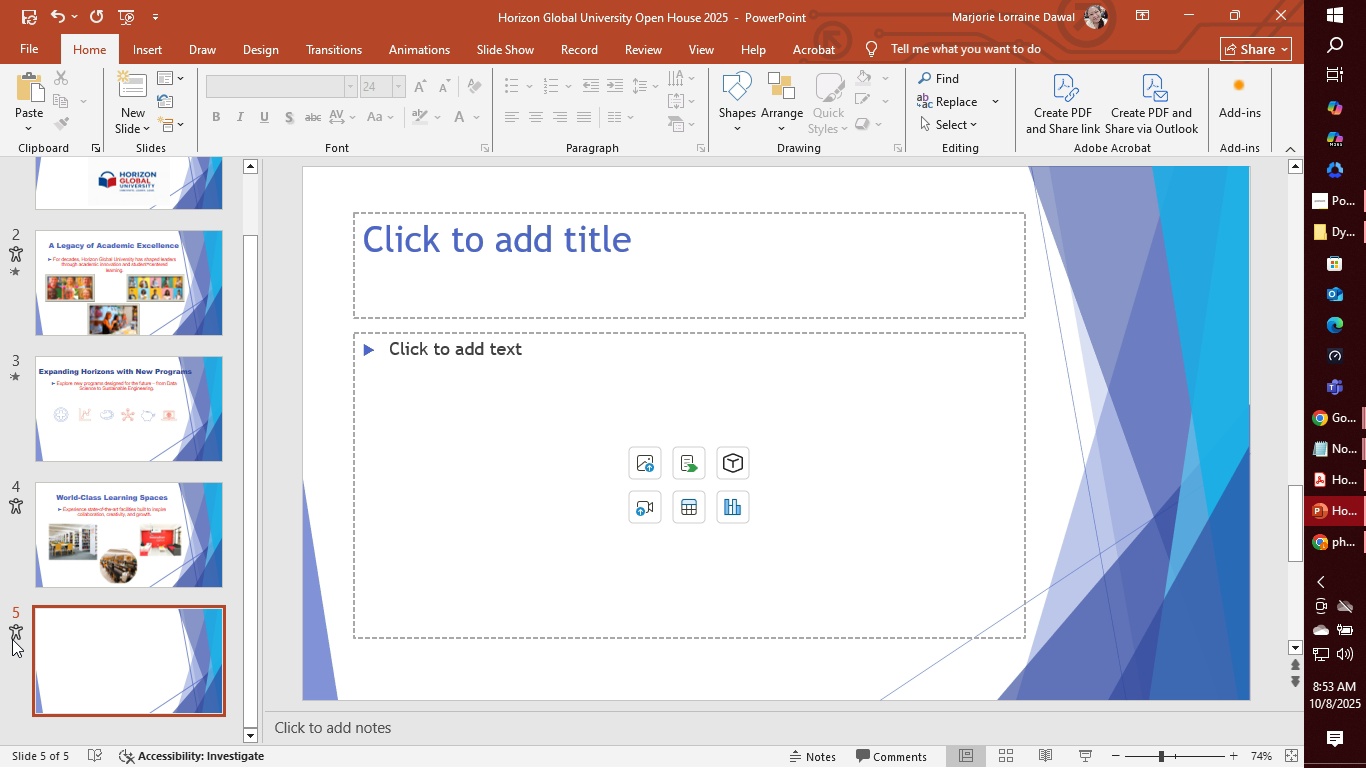 
left_click([17, 507])
 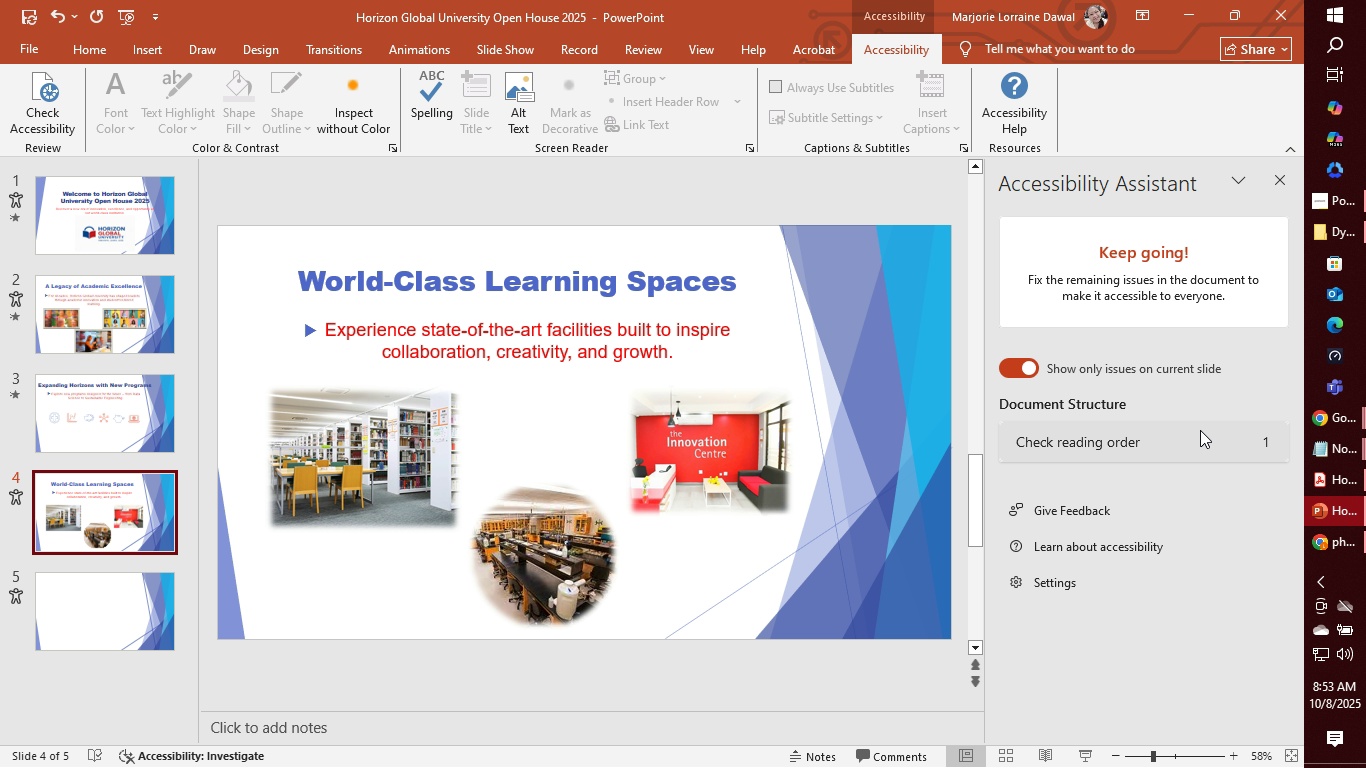 
left_click([1200, 430])
 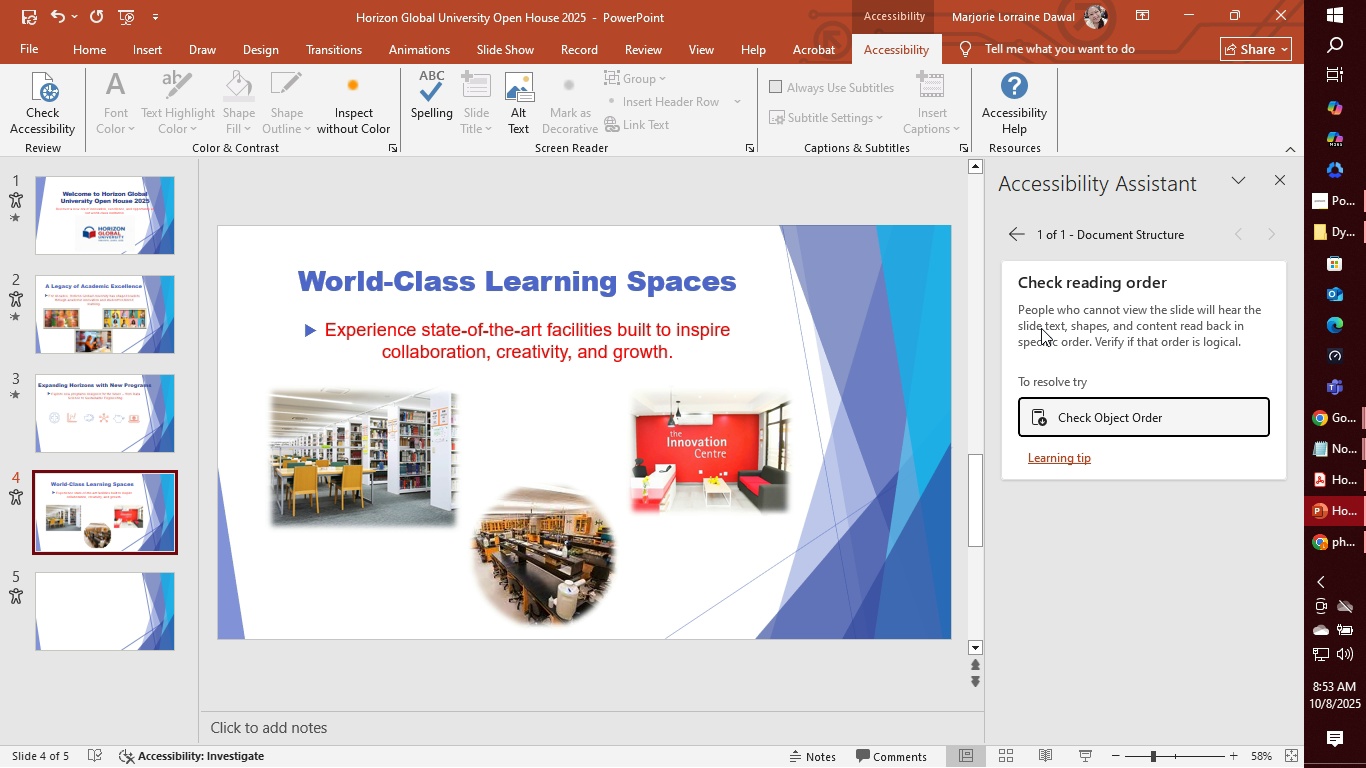 
left_click([1144, 422])
 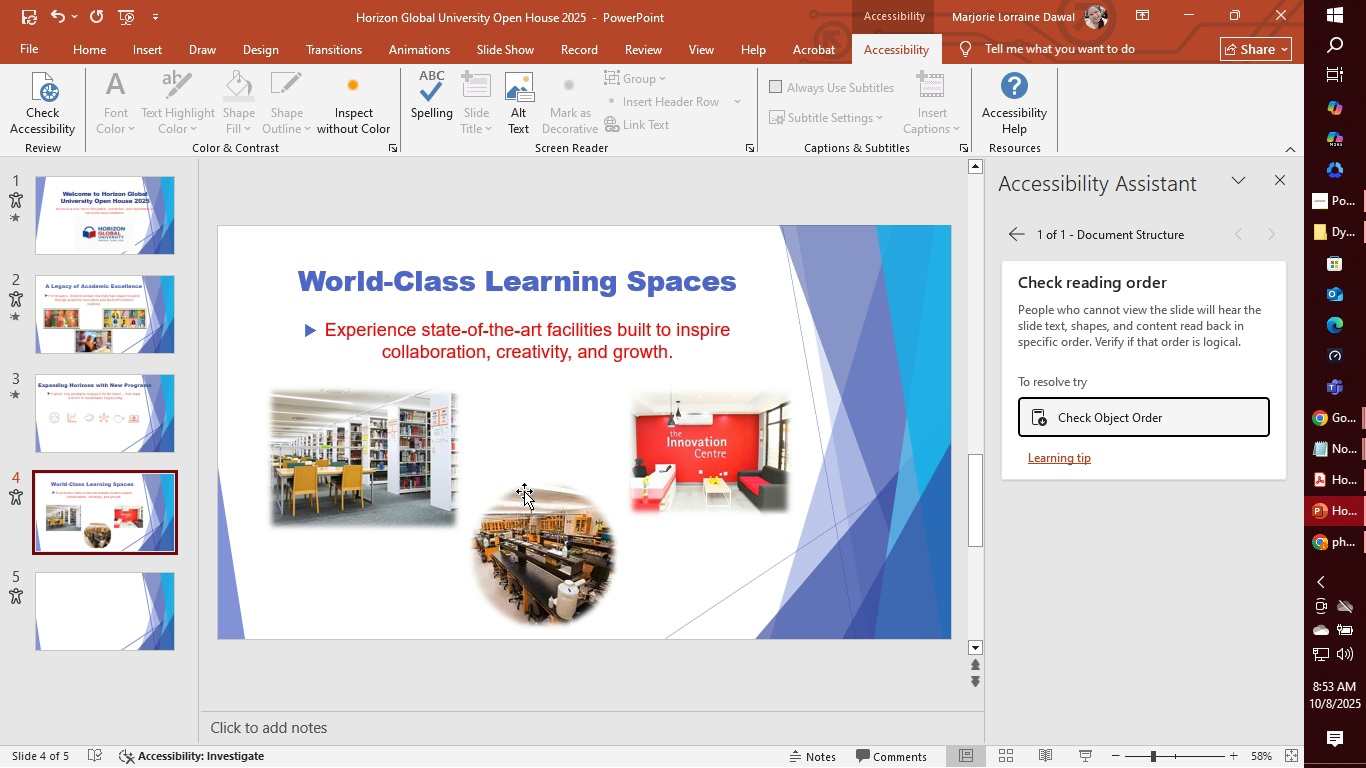 
left_click([370, 453])
 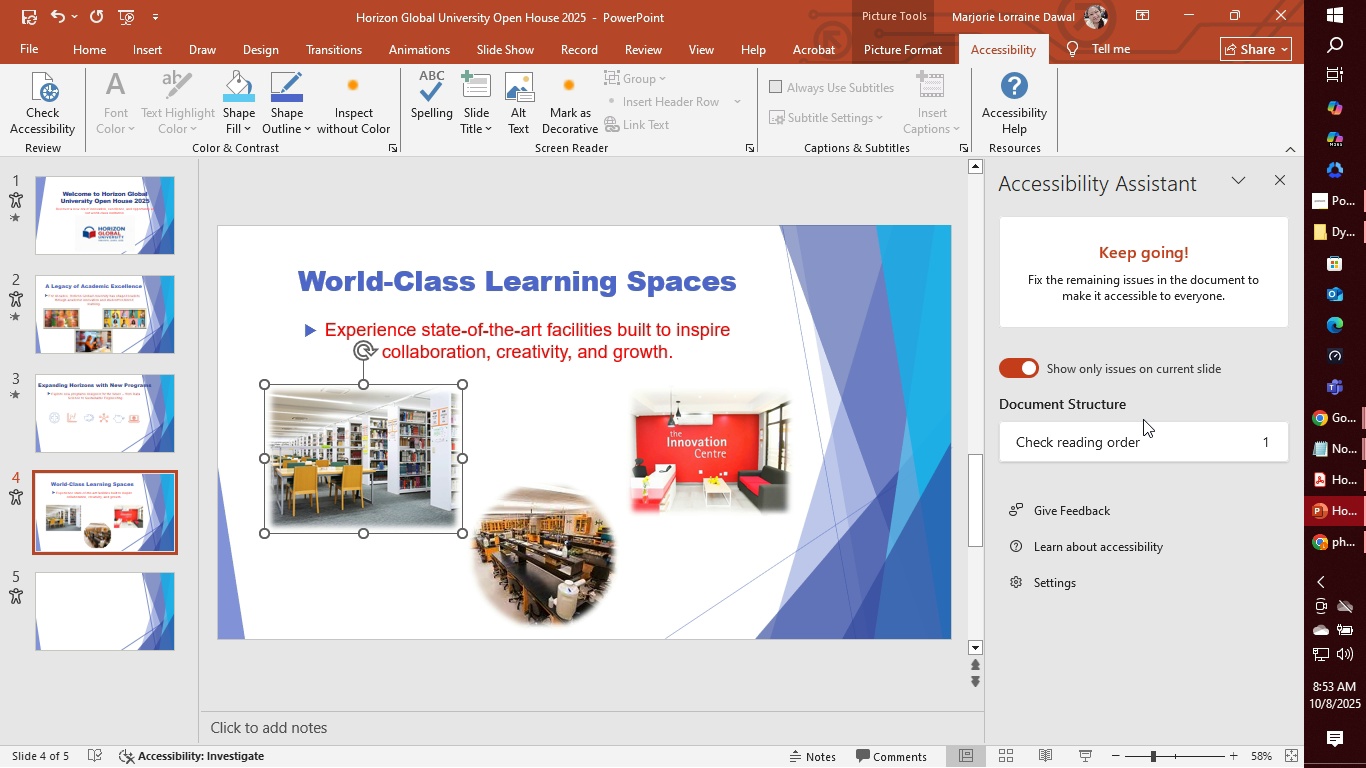 
left_click([1149, 445])
 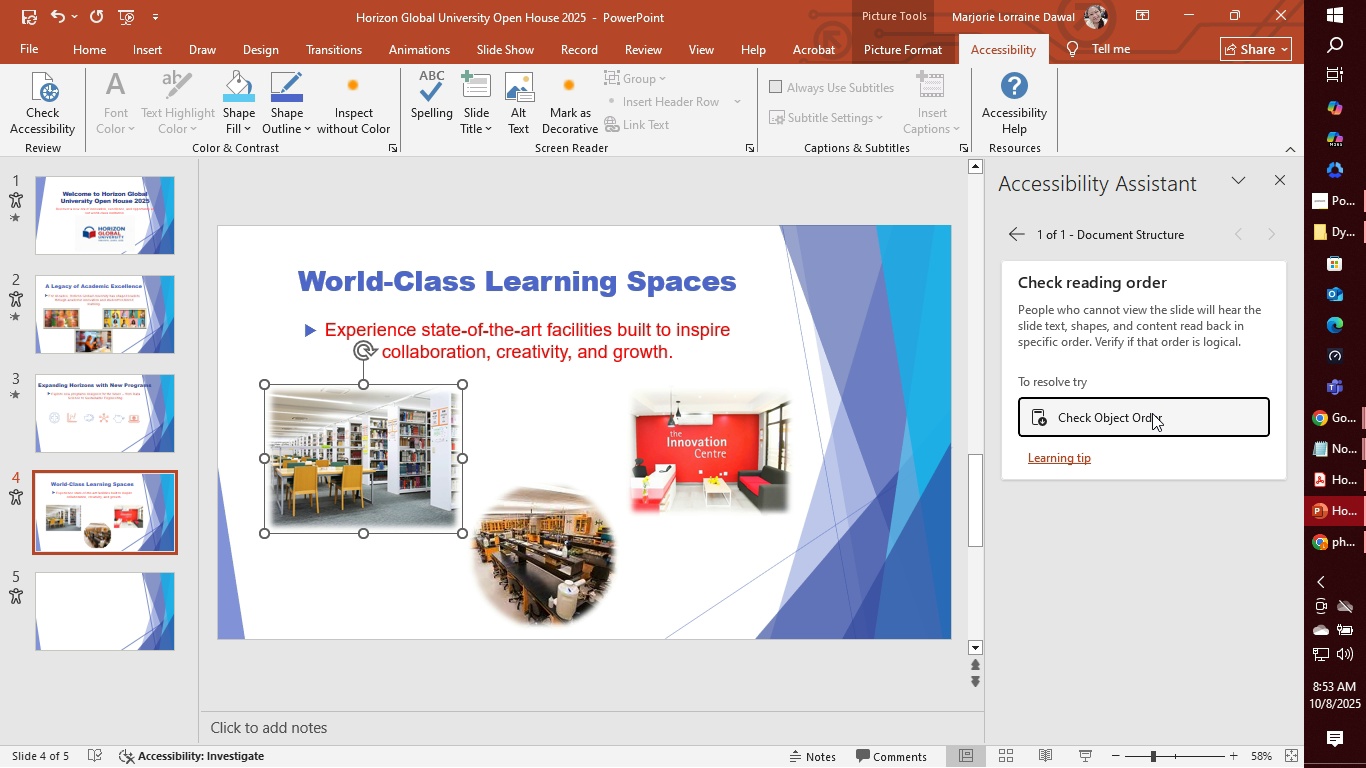 
left_click([1152, 412])
 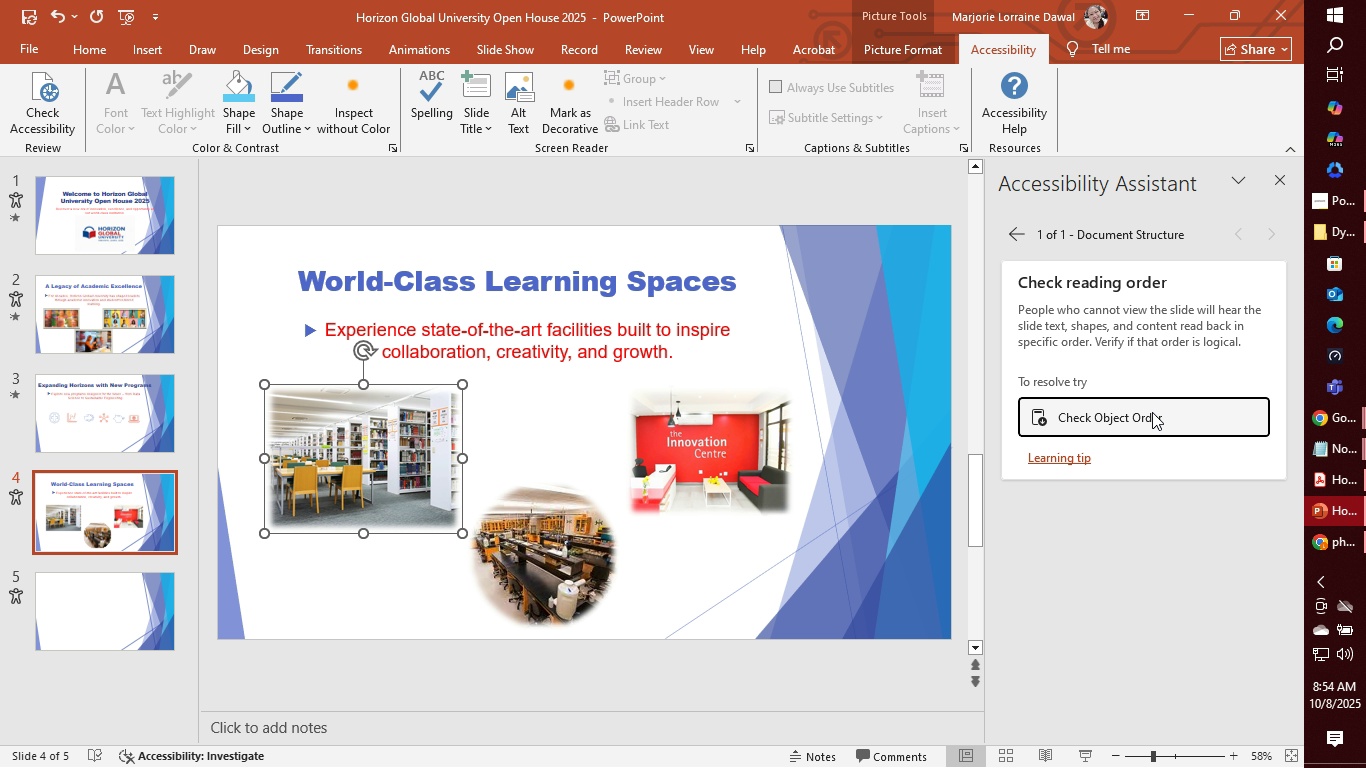 
wait(9.84)
 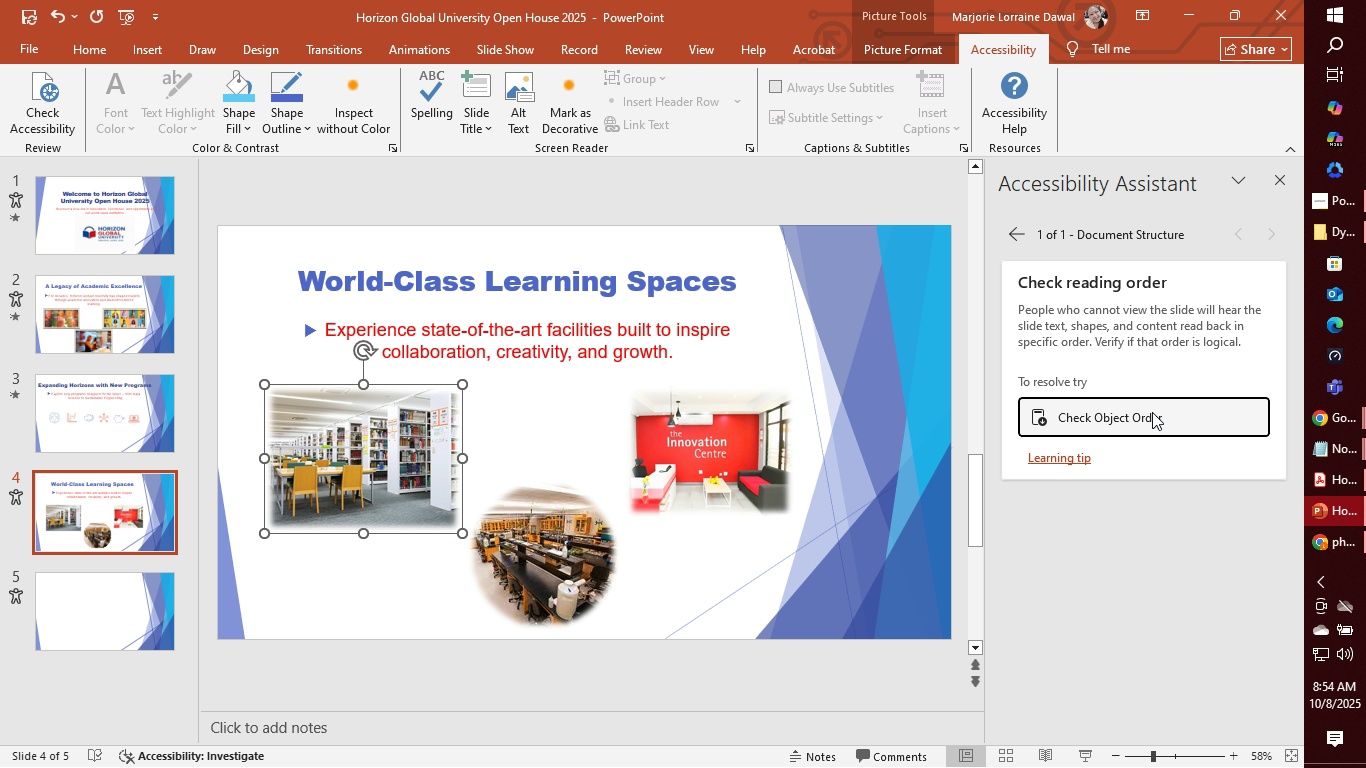 
left_click([1281, 183])
 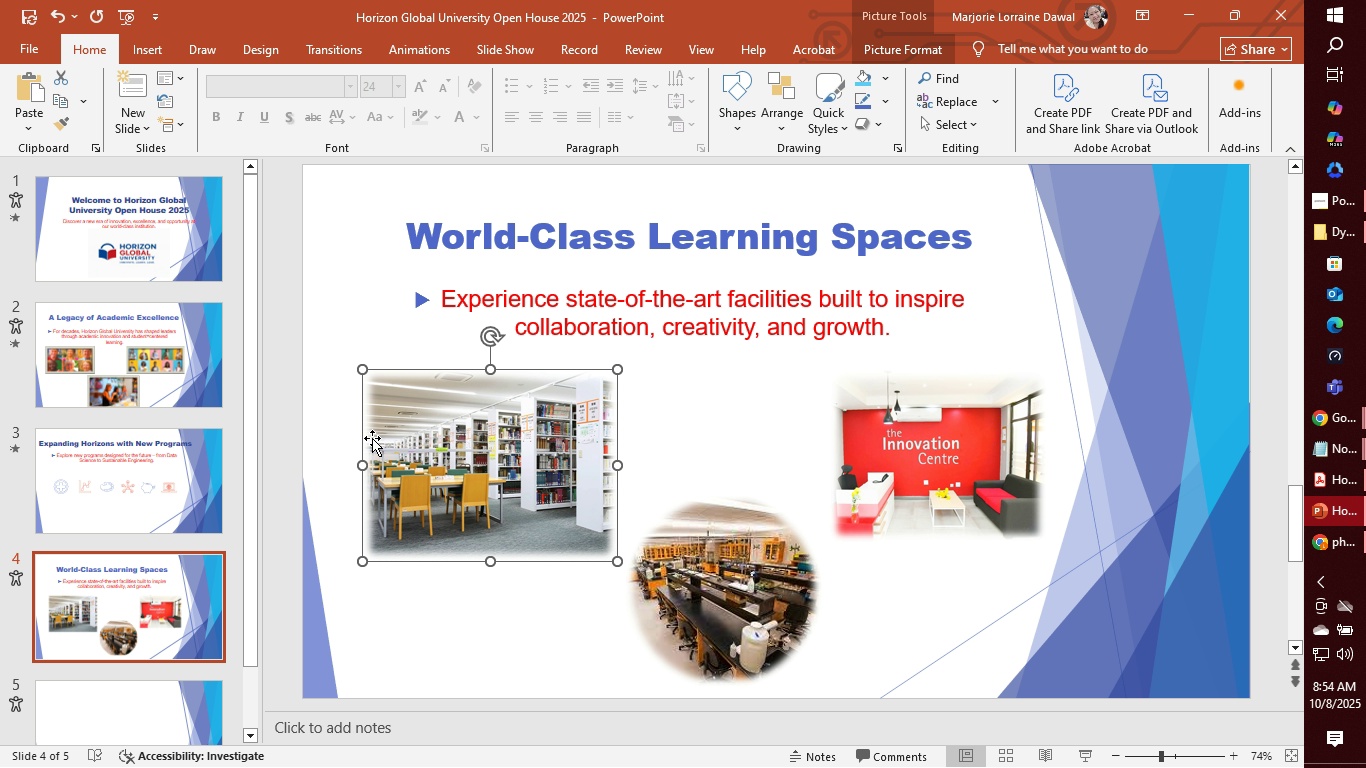 
wait(6.81)
 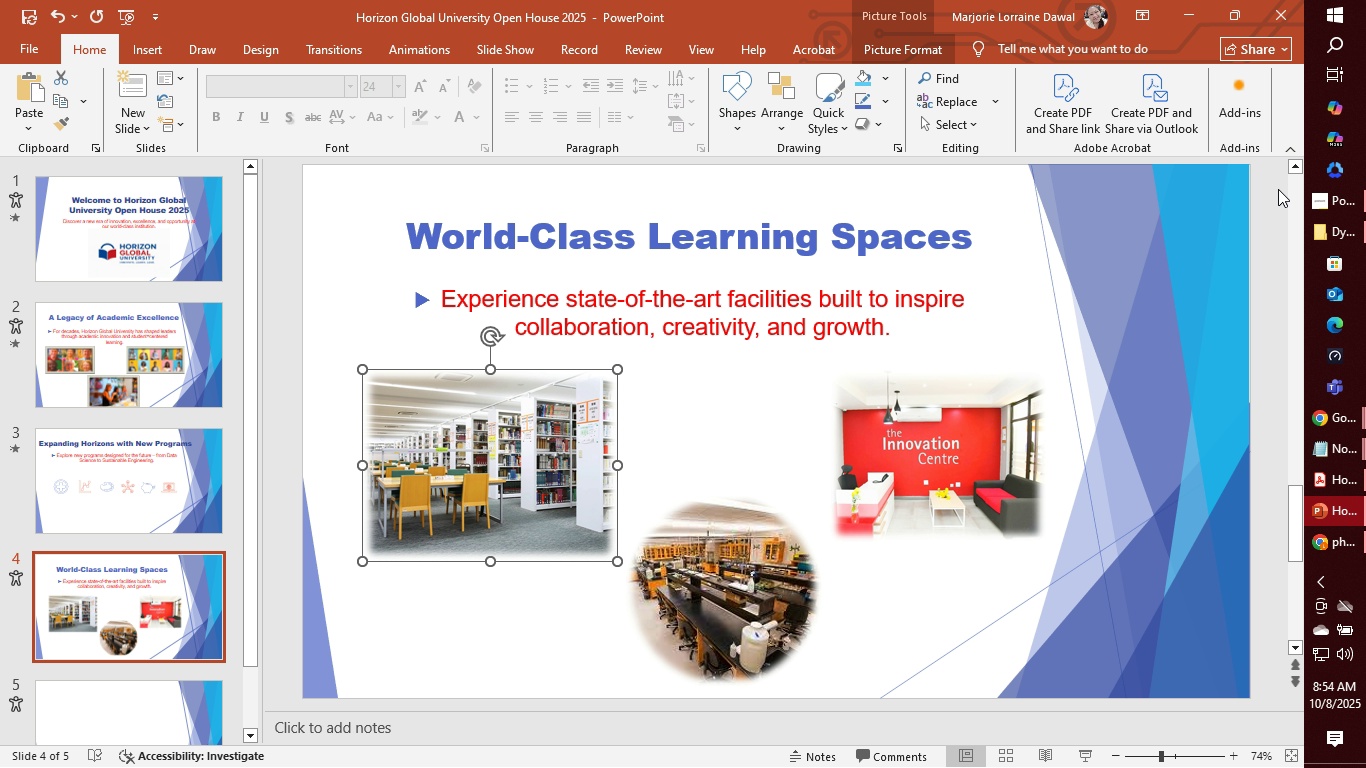 
left_click([768, 579])
 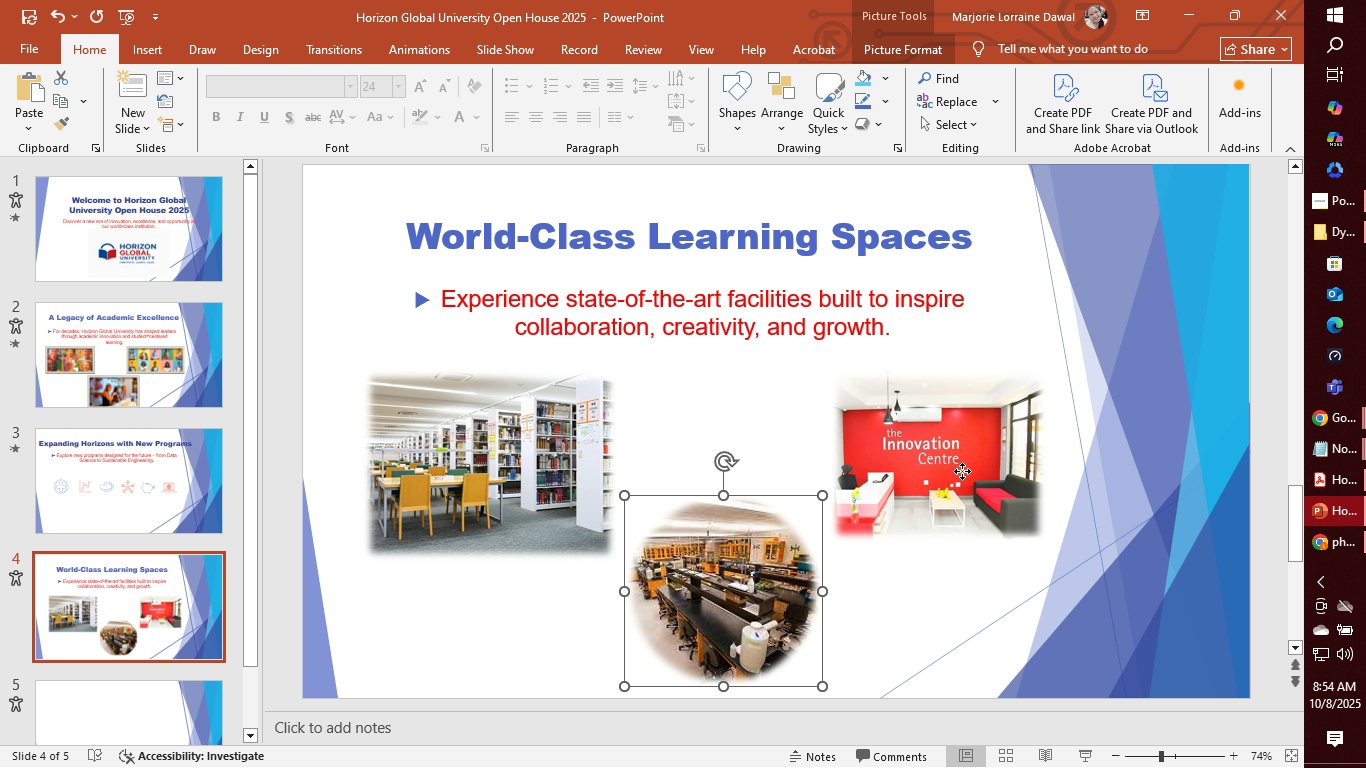 
left_click([962, 471])
 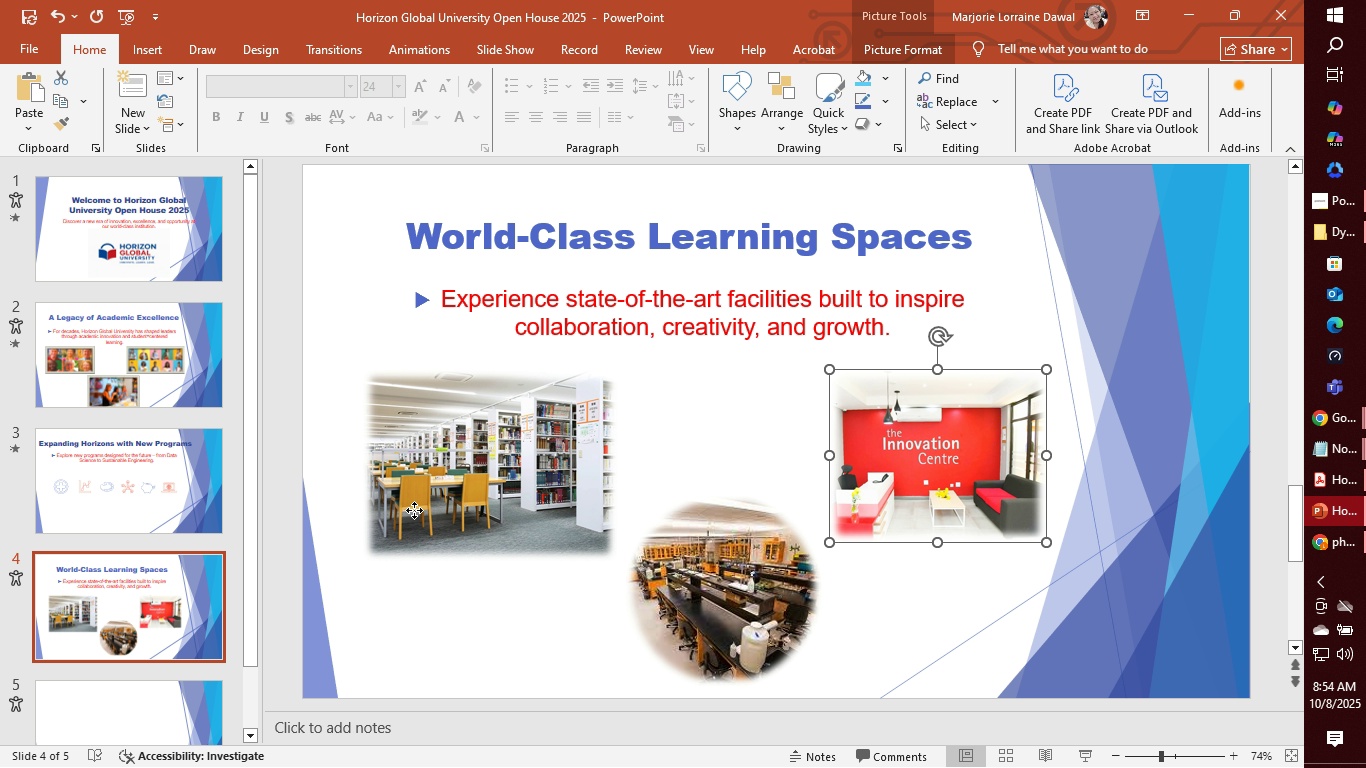 
left_click([414, 510])
 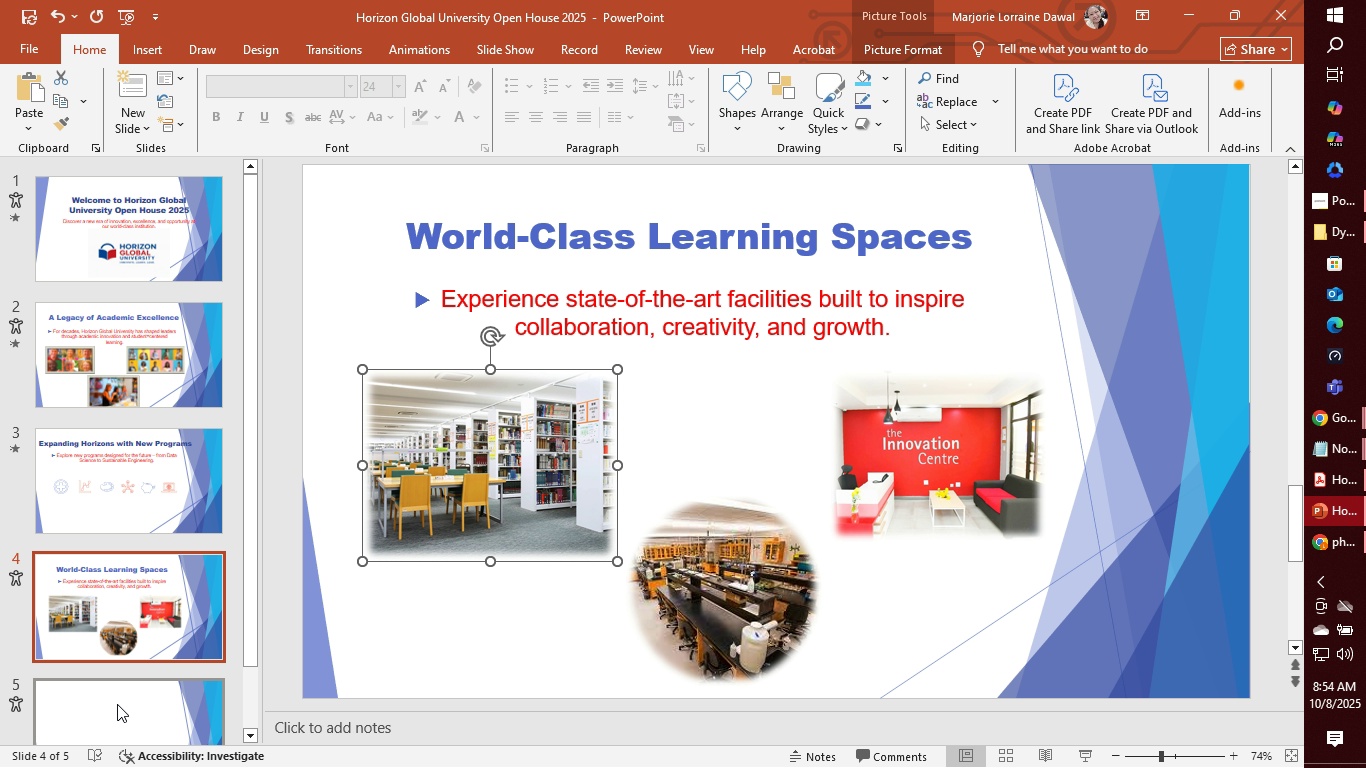 
left_click([117, 704])
 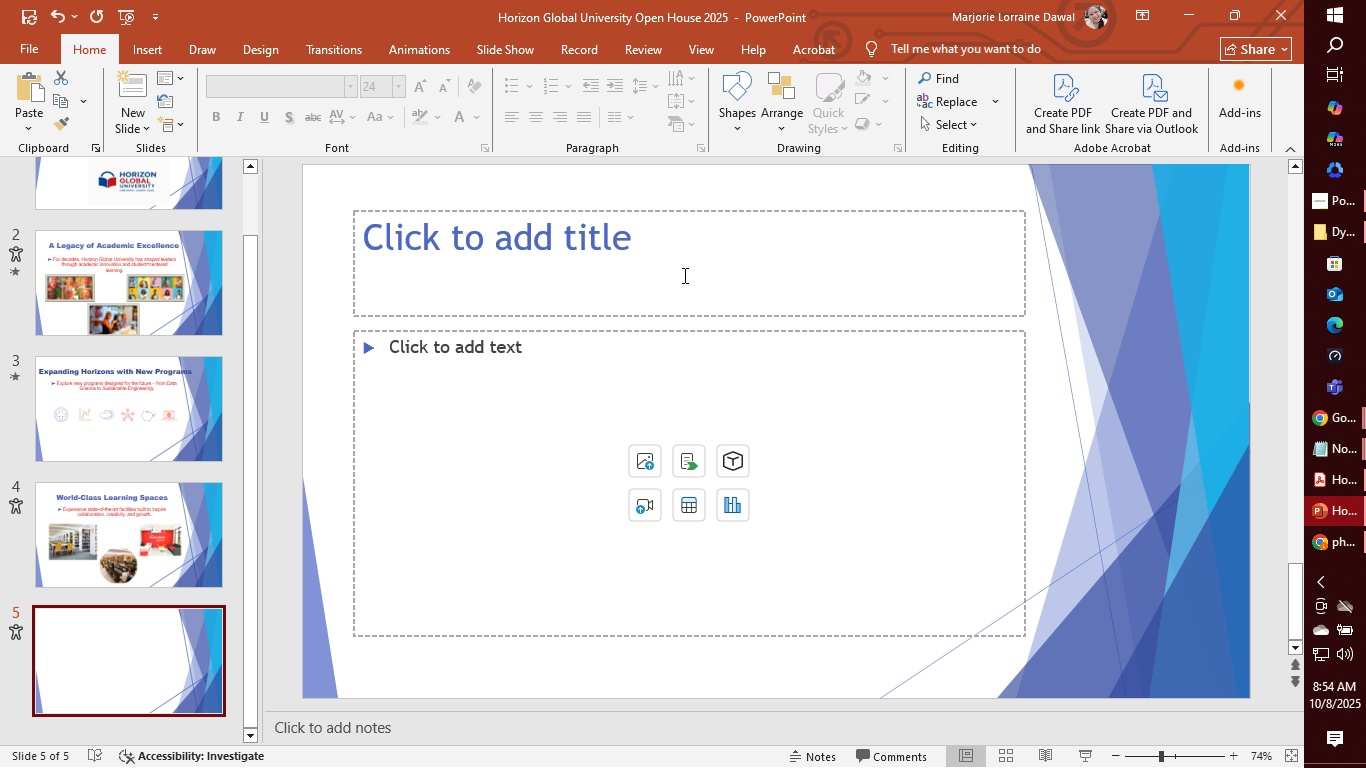 
left_click([684, 273])